 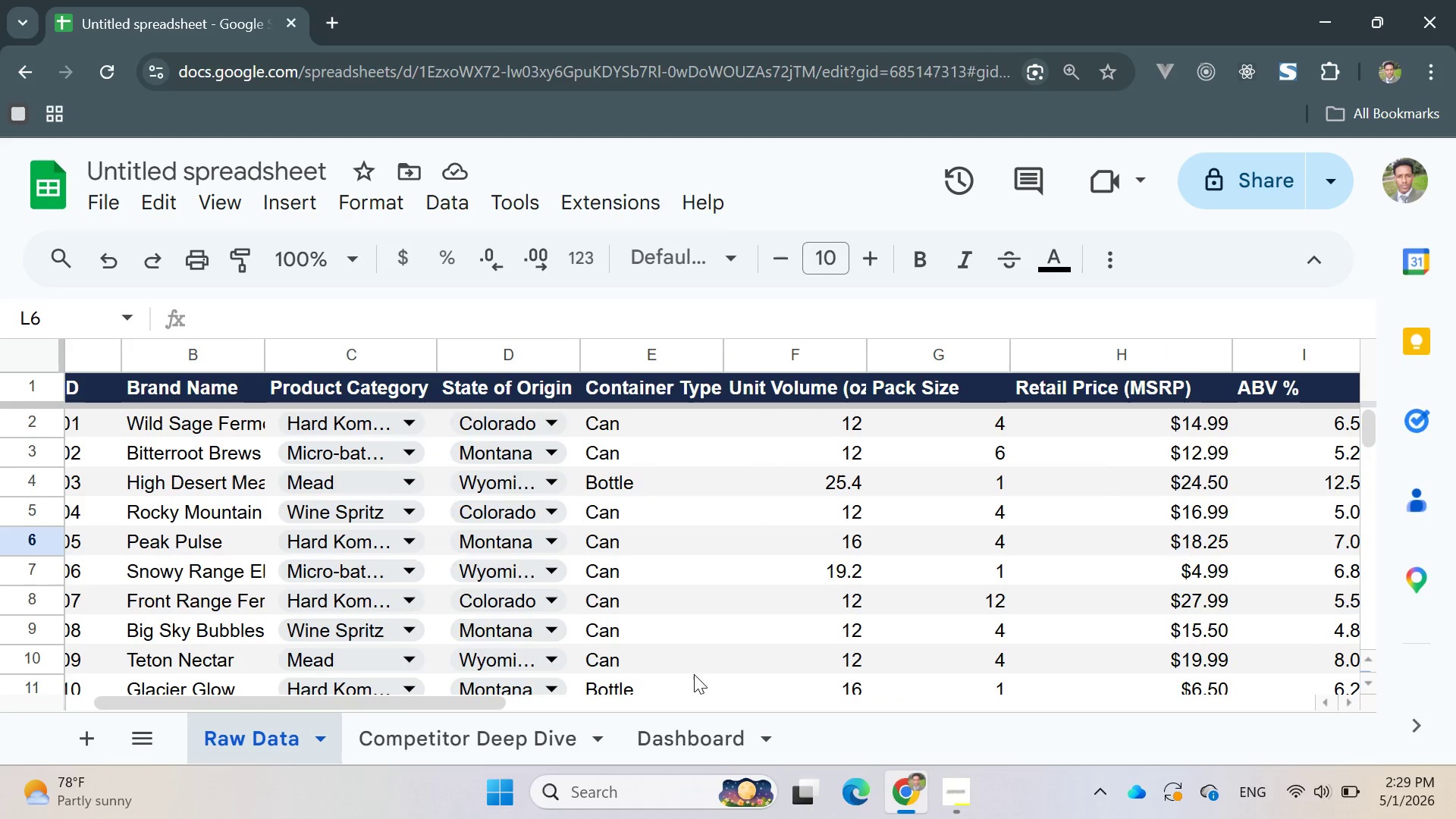 
left_click([691, 730])
 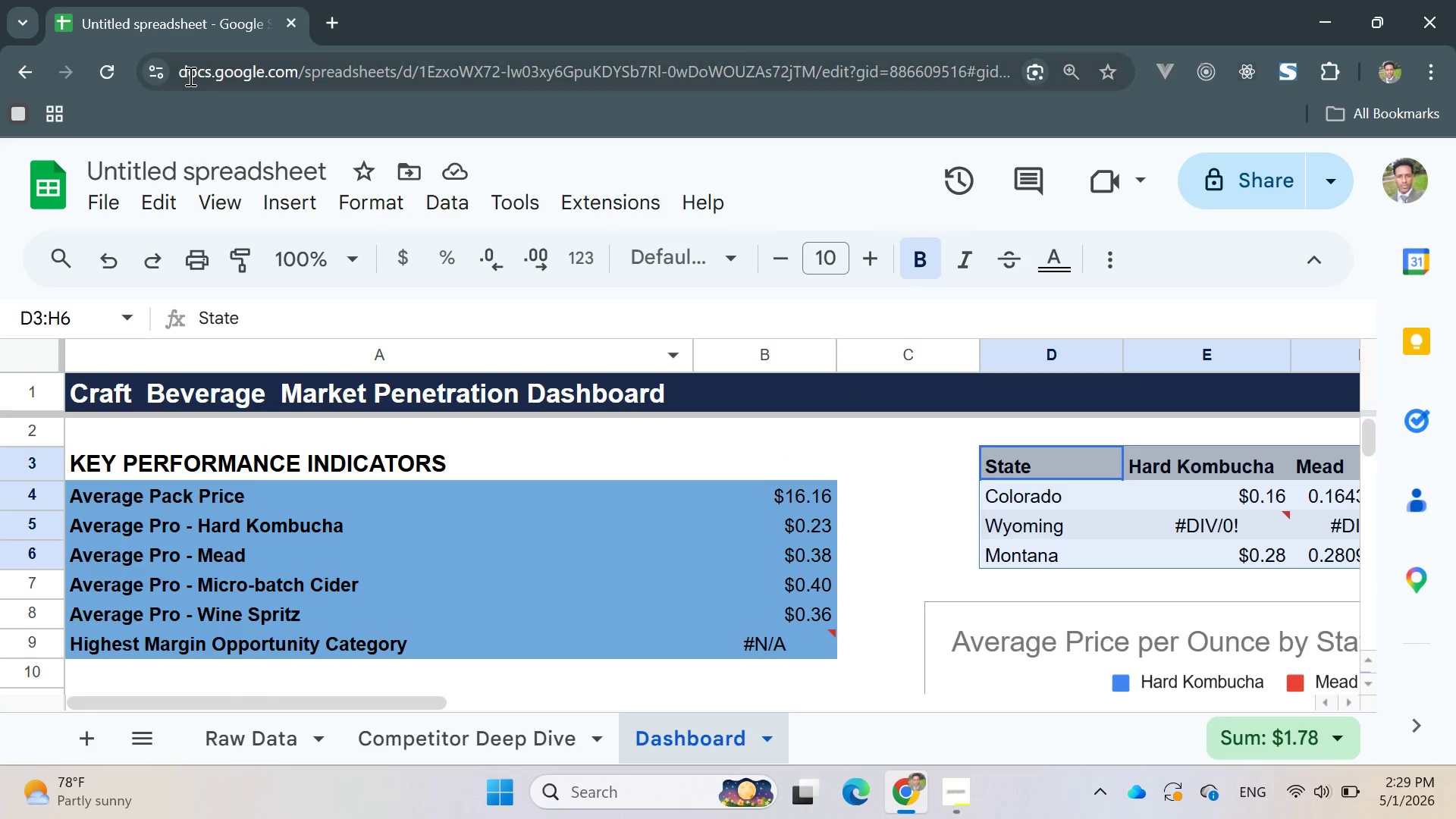 
mouse_move([212, 177])
 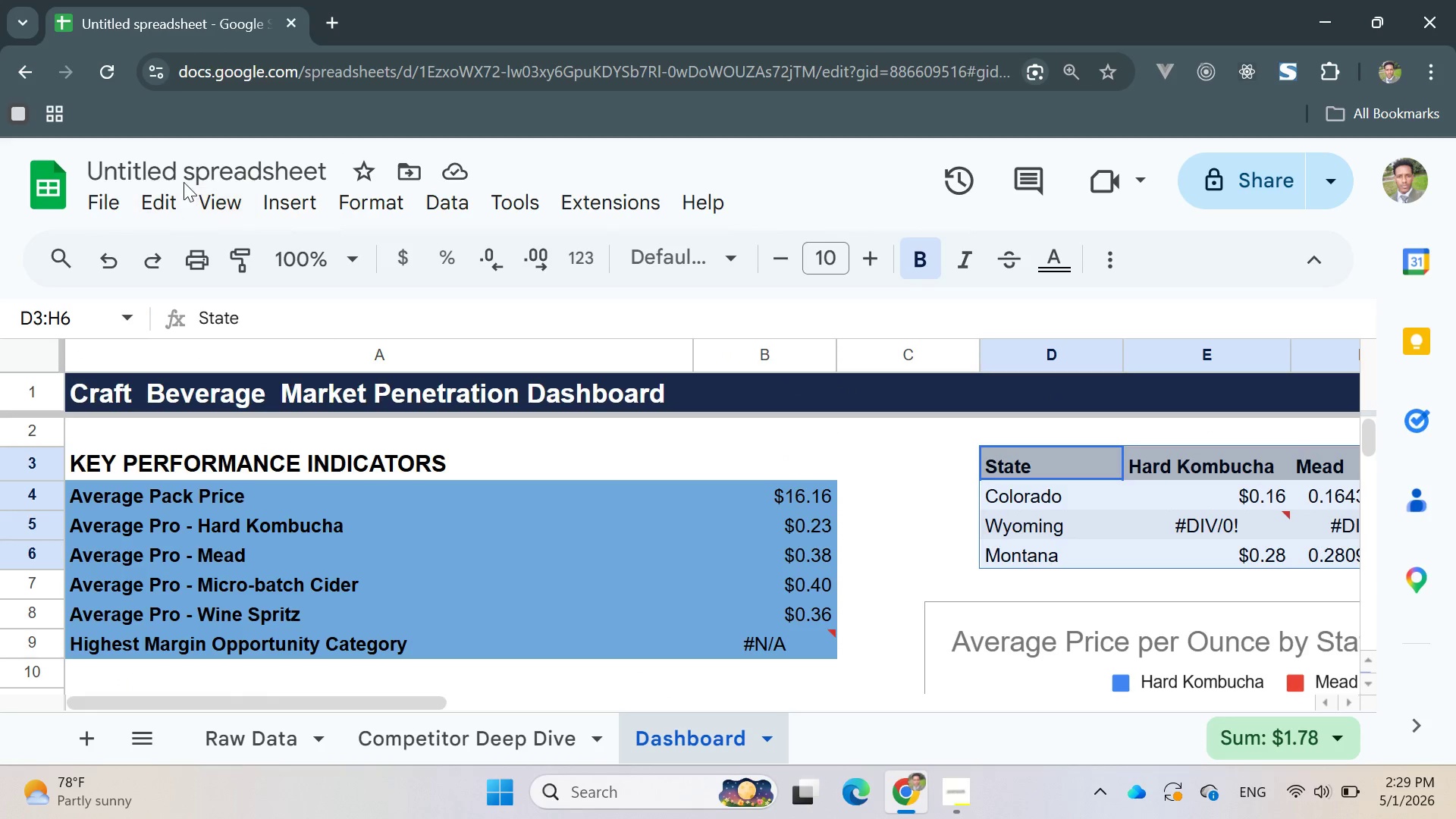 
double_click([163, 164])
 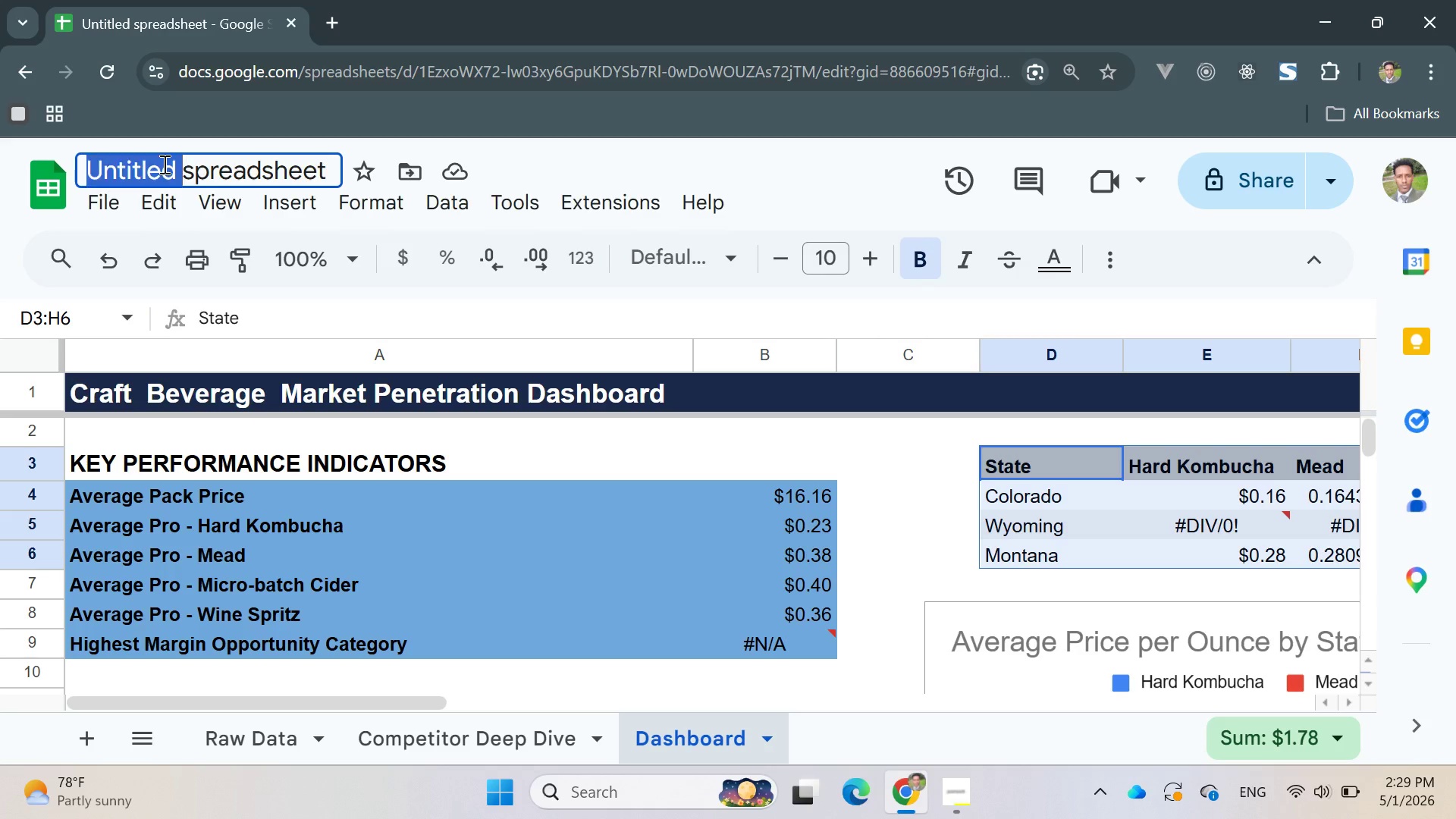 
triple_click([163, 164])
 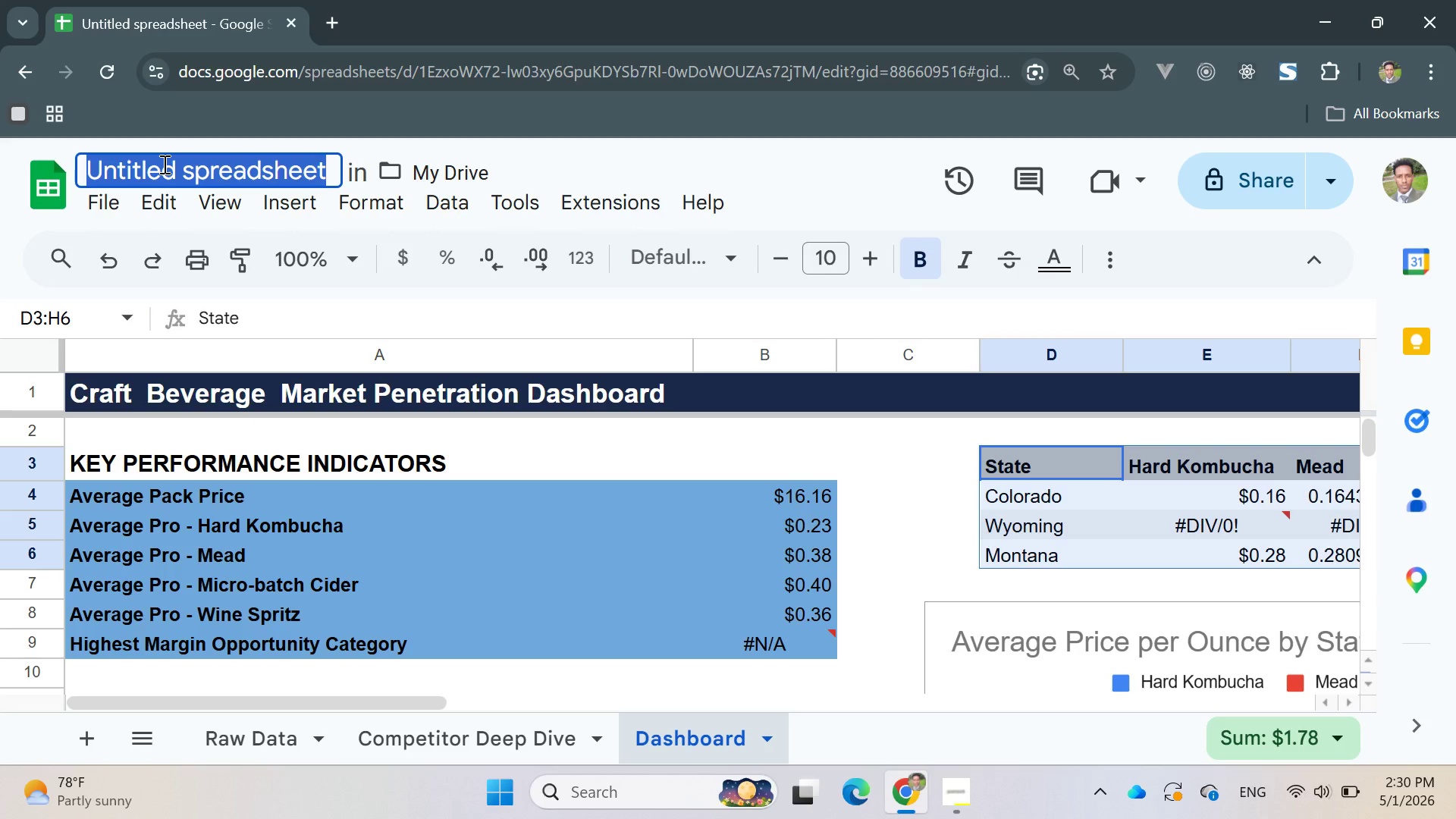 
type(Beverage Market Penetration )
 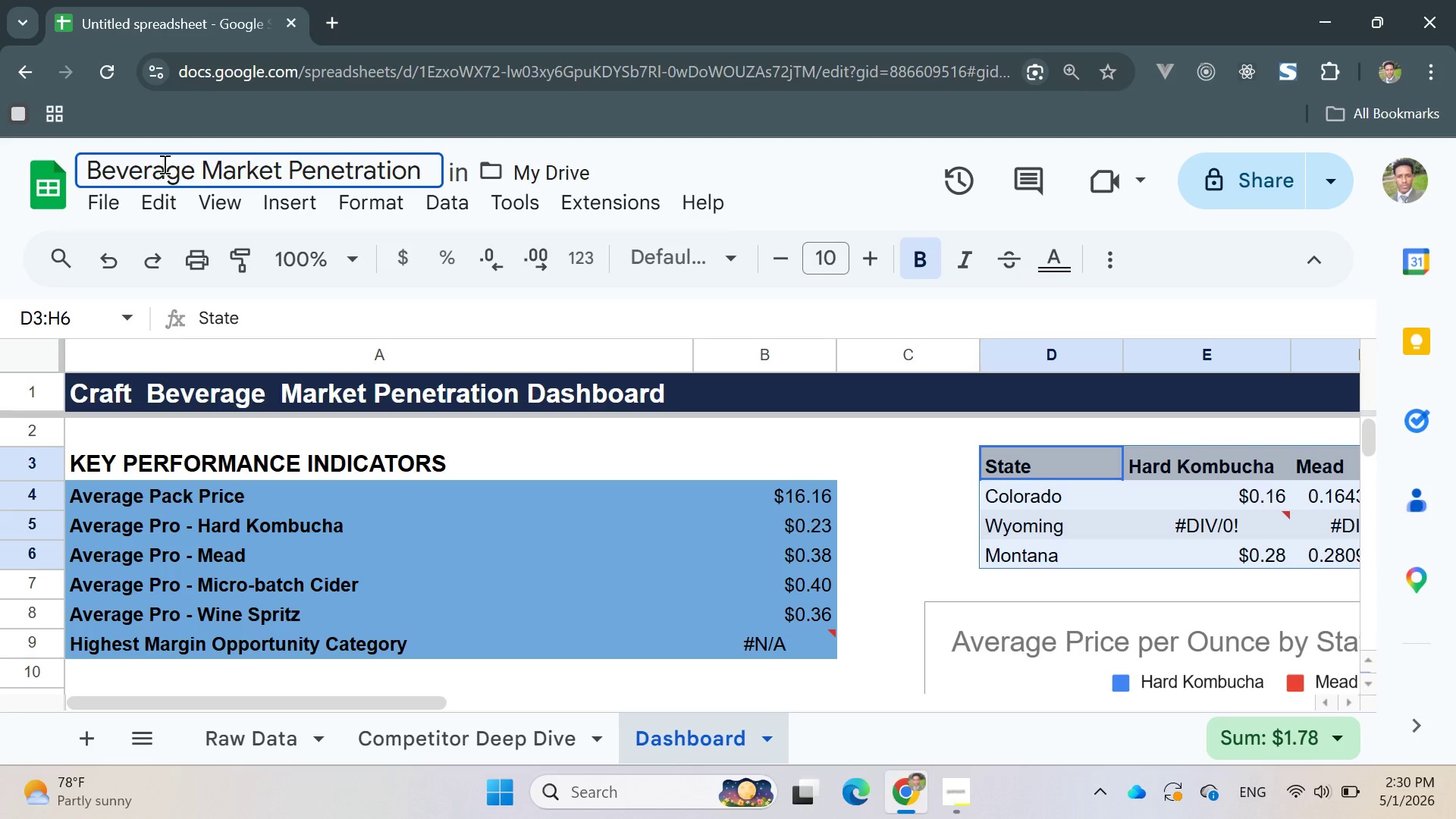 
key(Enter)
 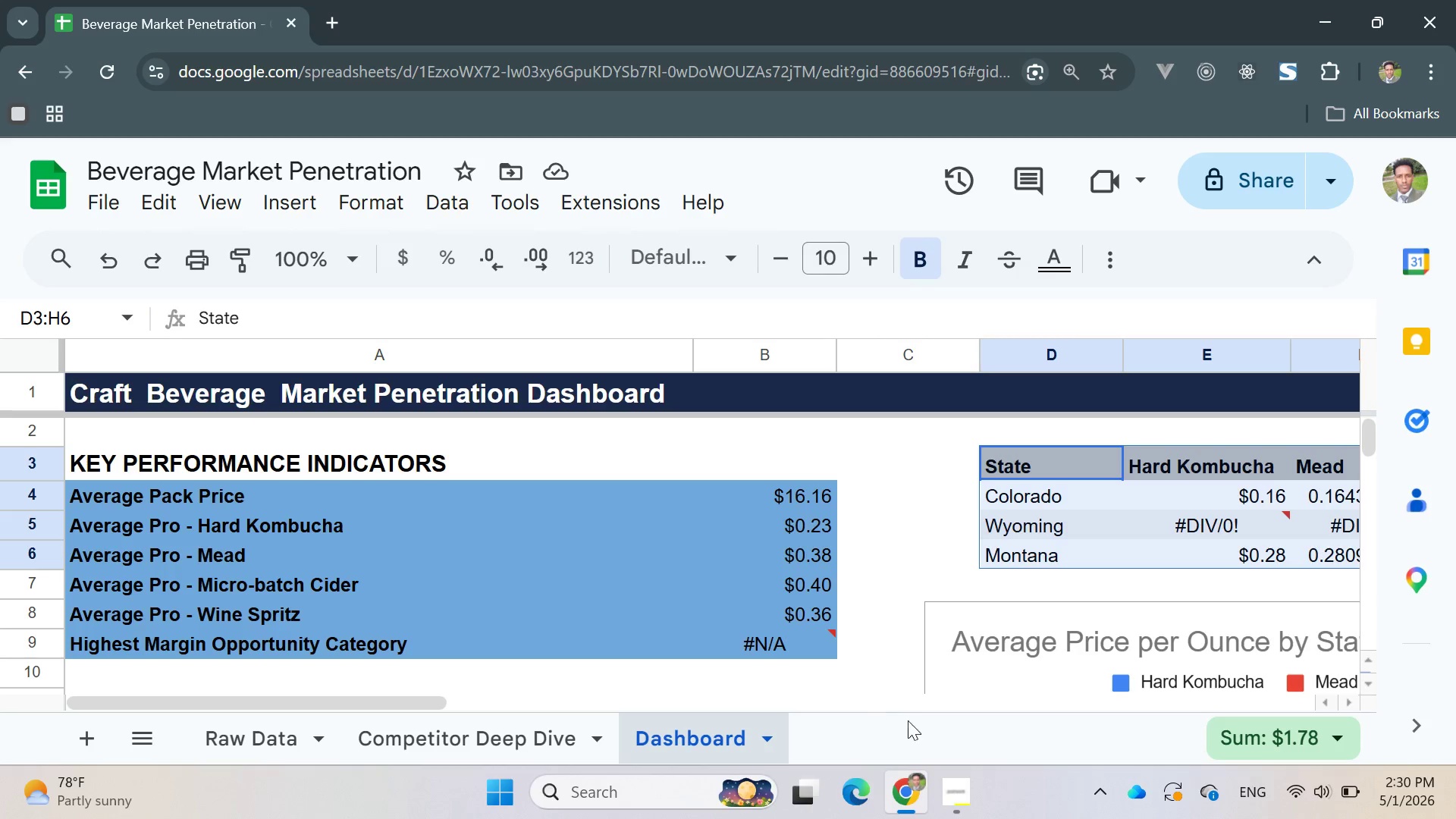 
left_click([968, 787])